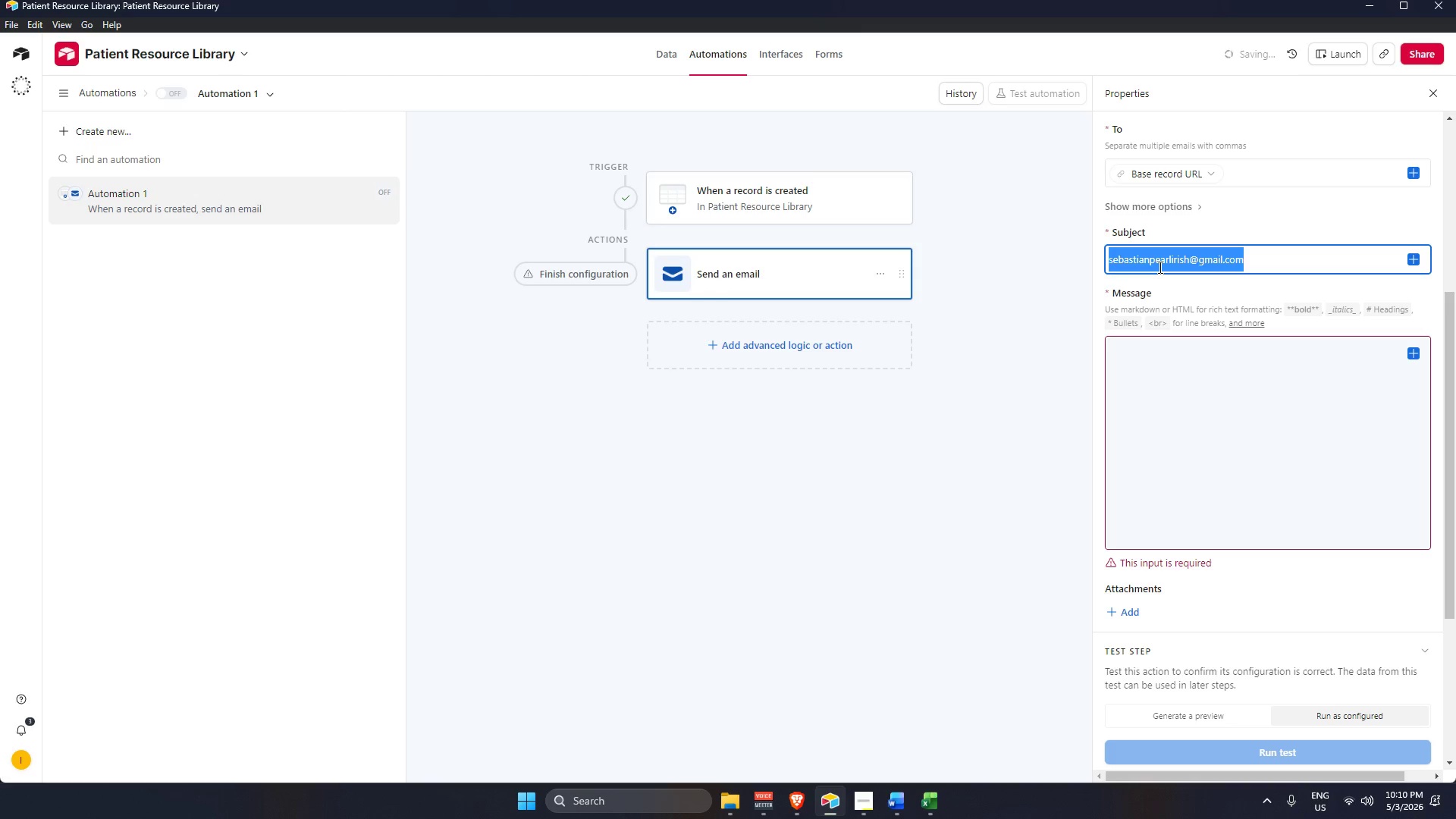 
key(Control+C)
 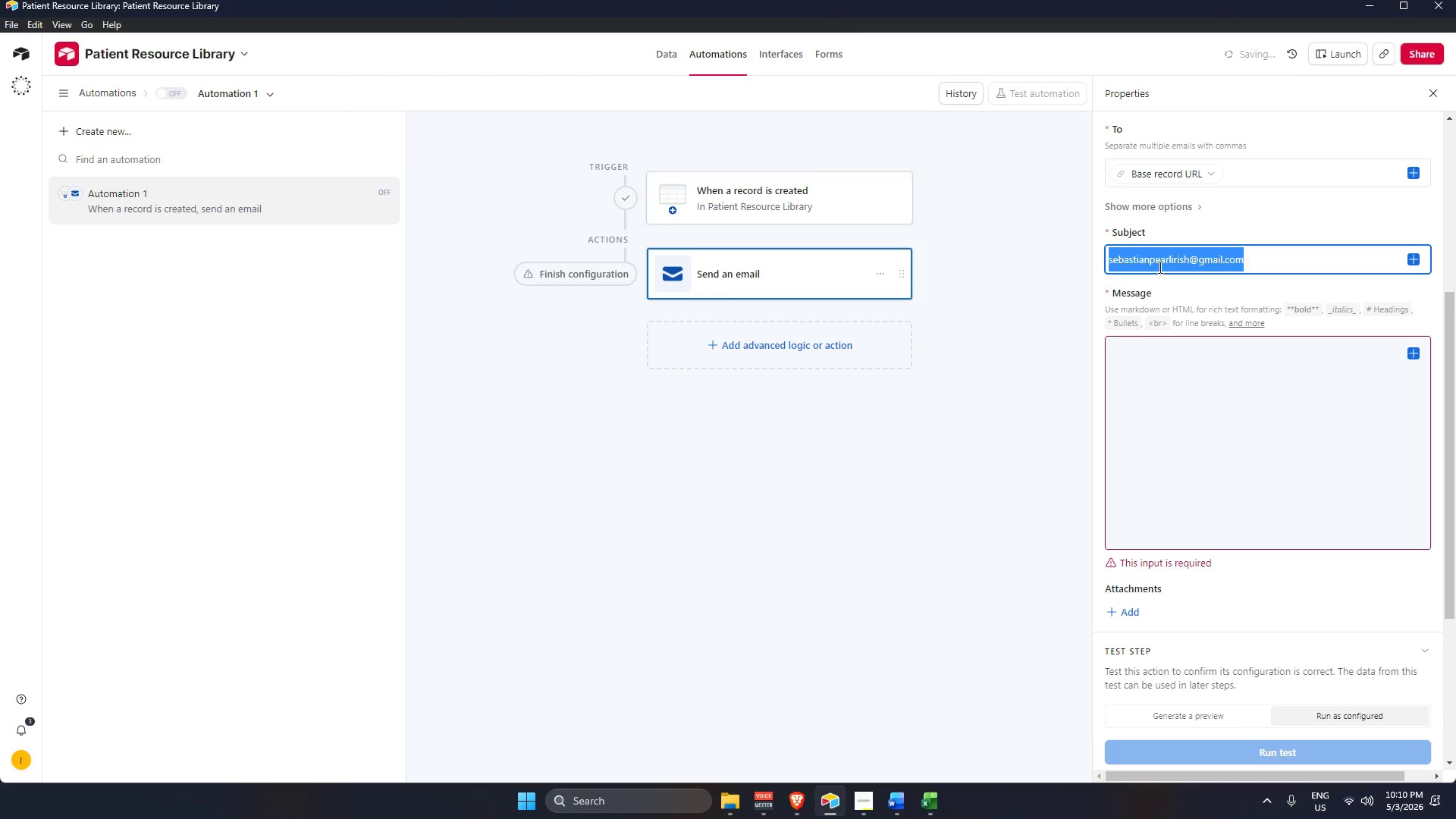 
key(Backspace)
 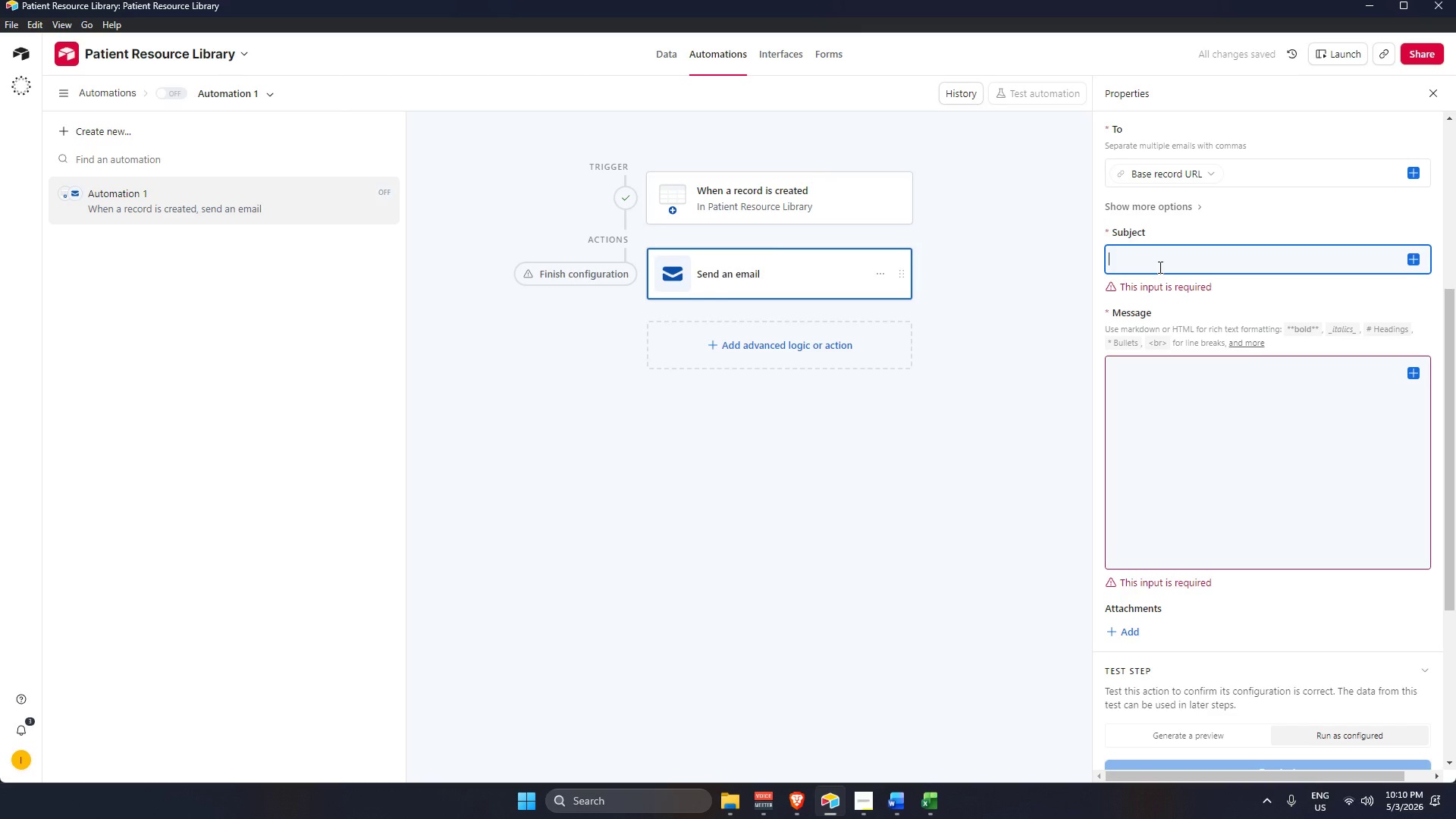 
scroll: coordinate [1159, 267], scroll_direction: up, amount: 2.0
 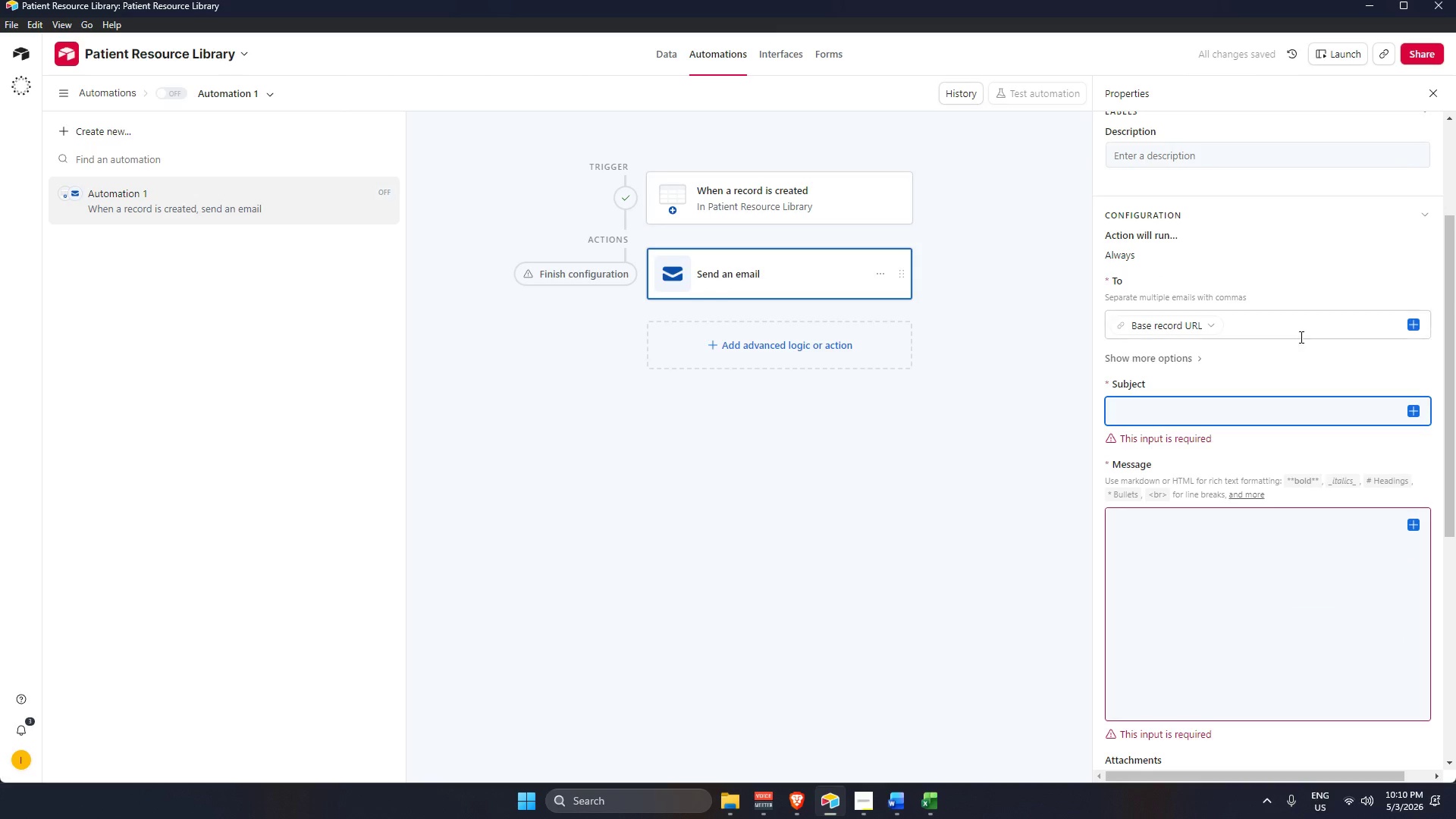 
left_click([1291, 328])
 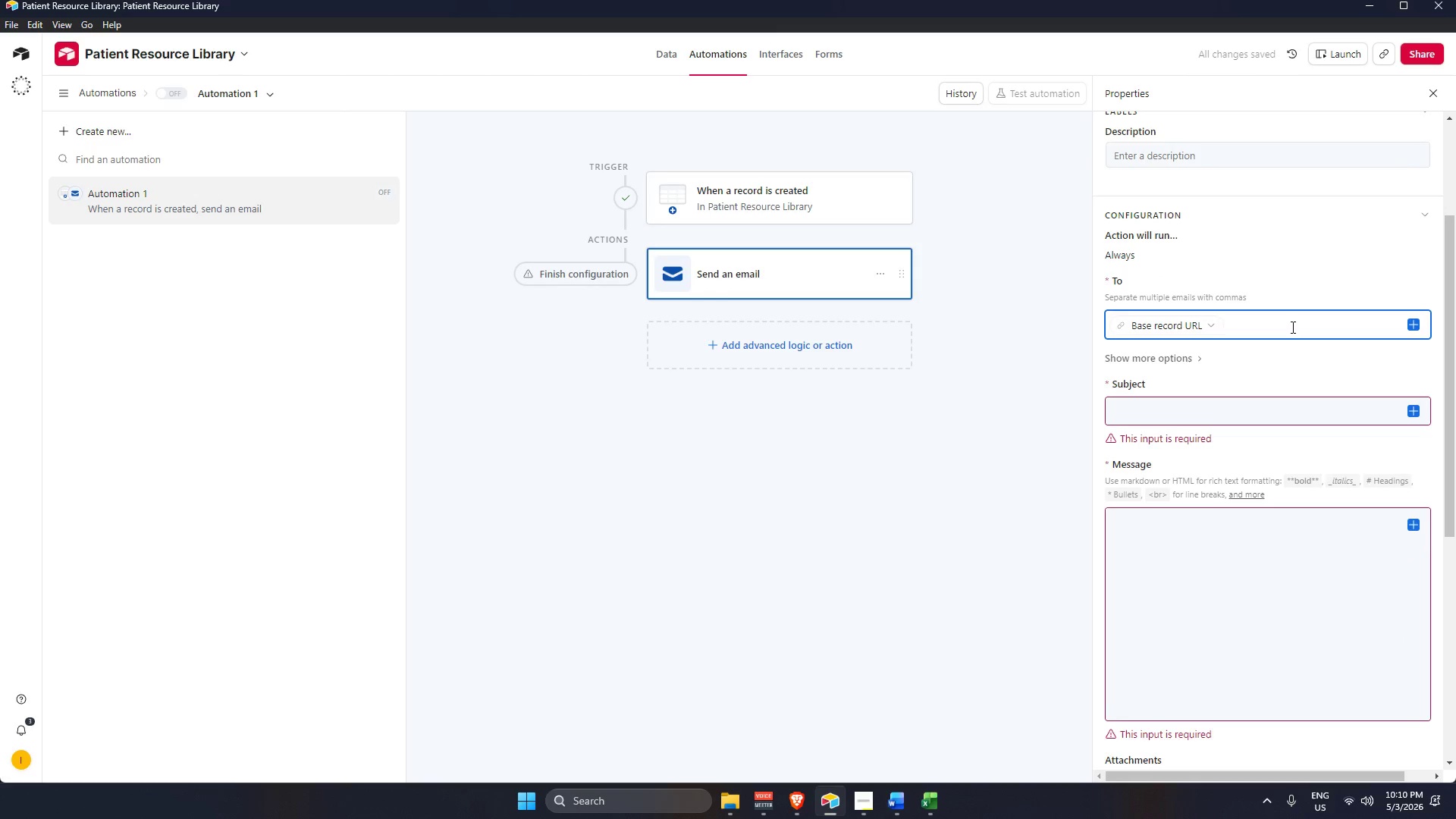 
key(Backspace)
 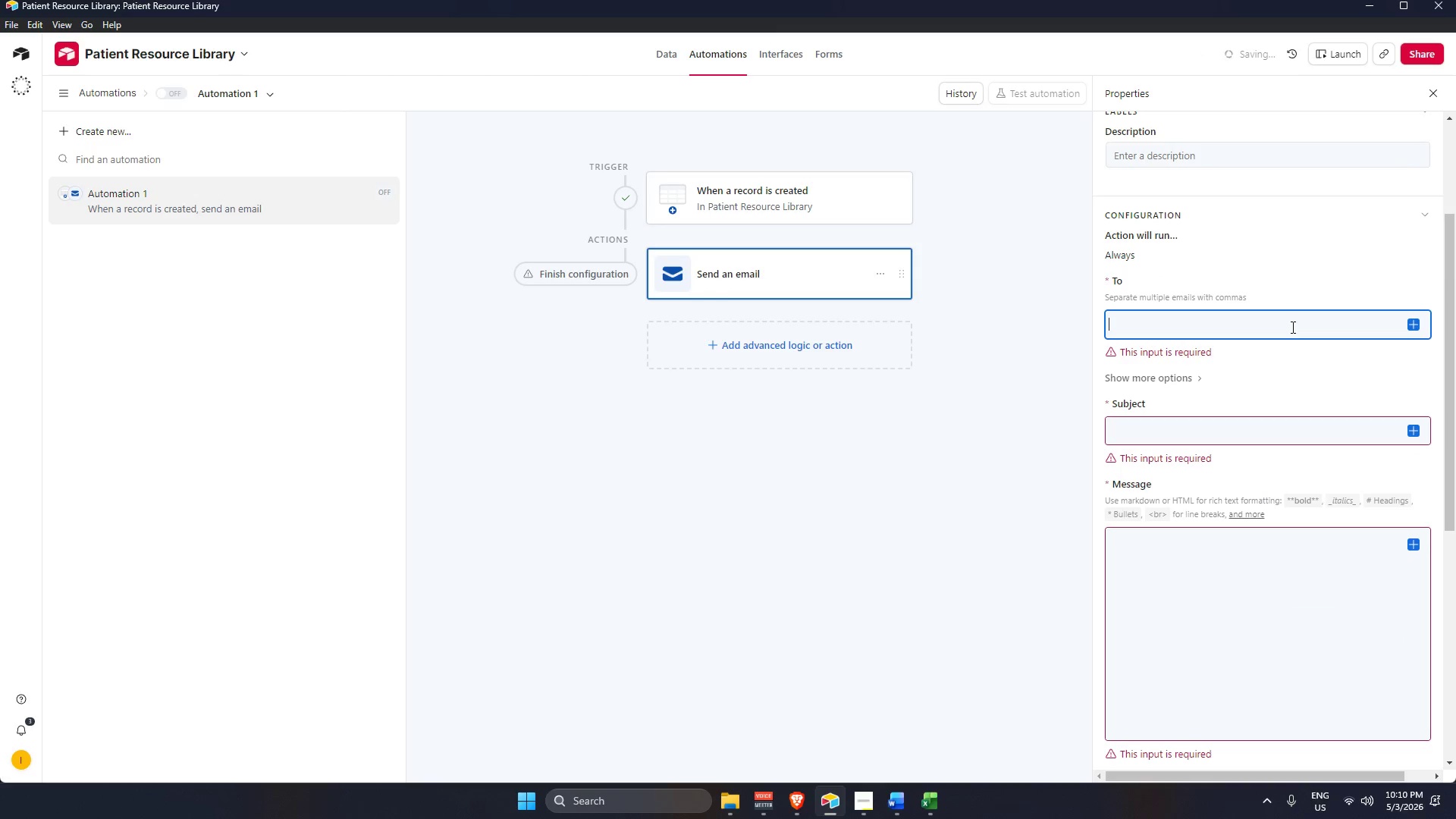 
key(Control+V)
 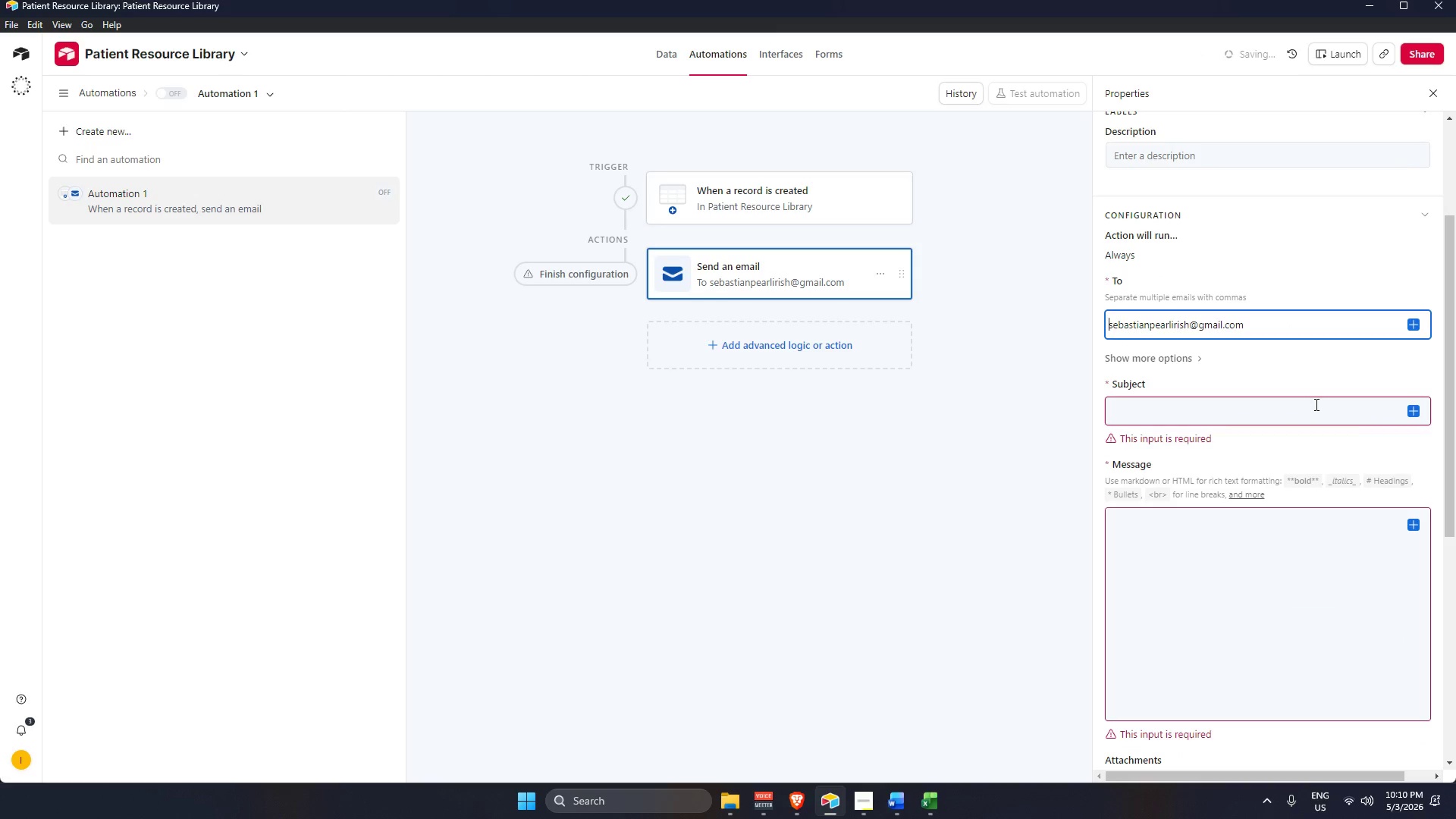 
left_click([1316, 404])
 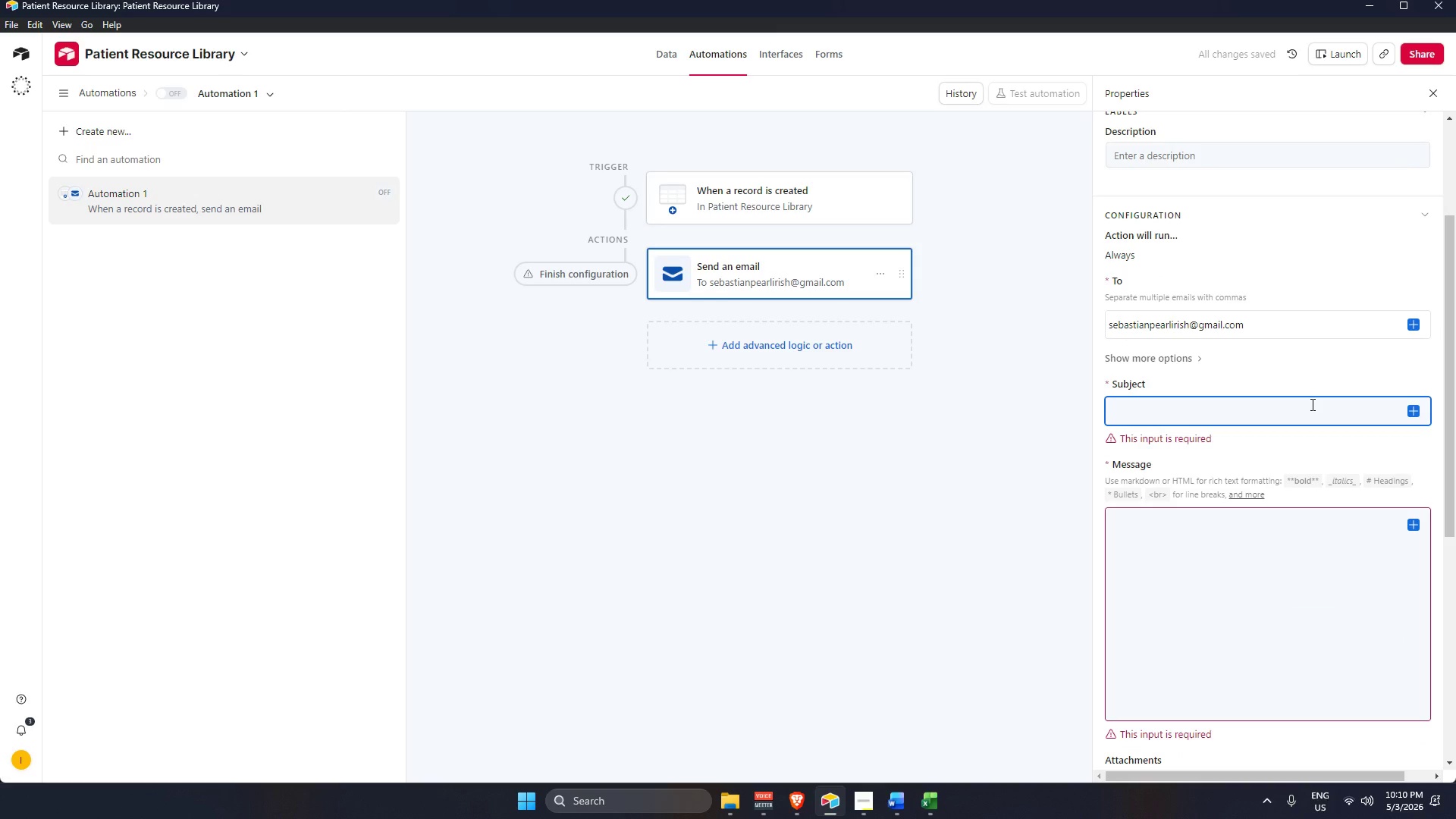 
type(New Resource Added)
 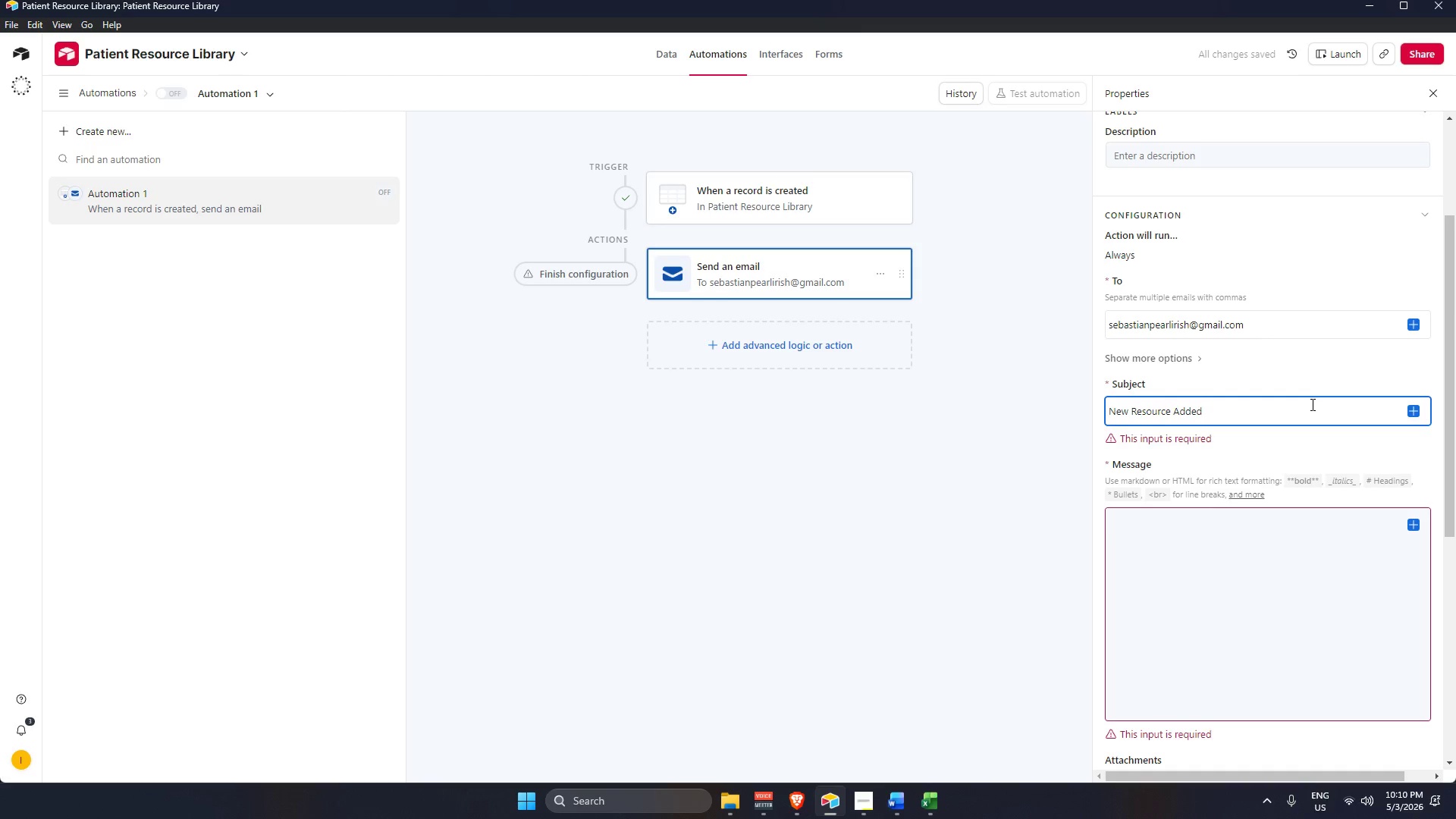 
left_click([1318, 605])
 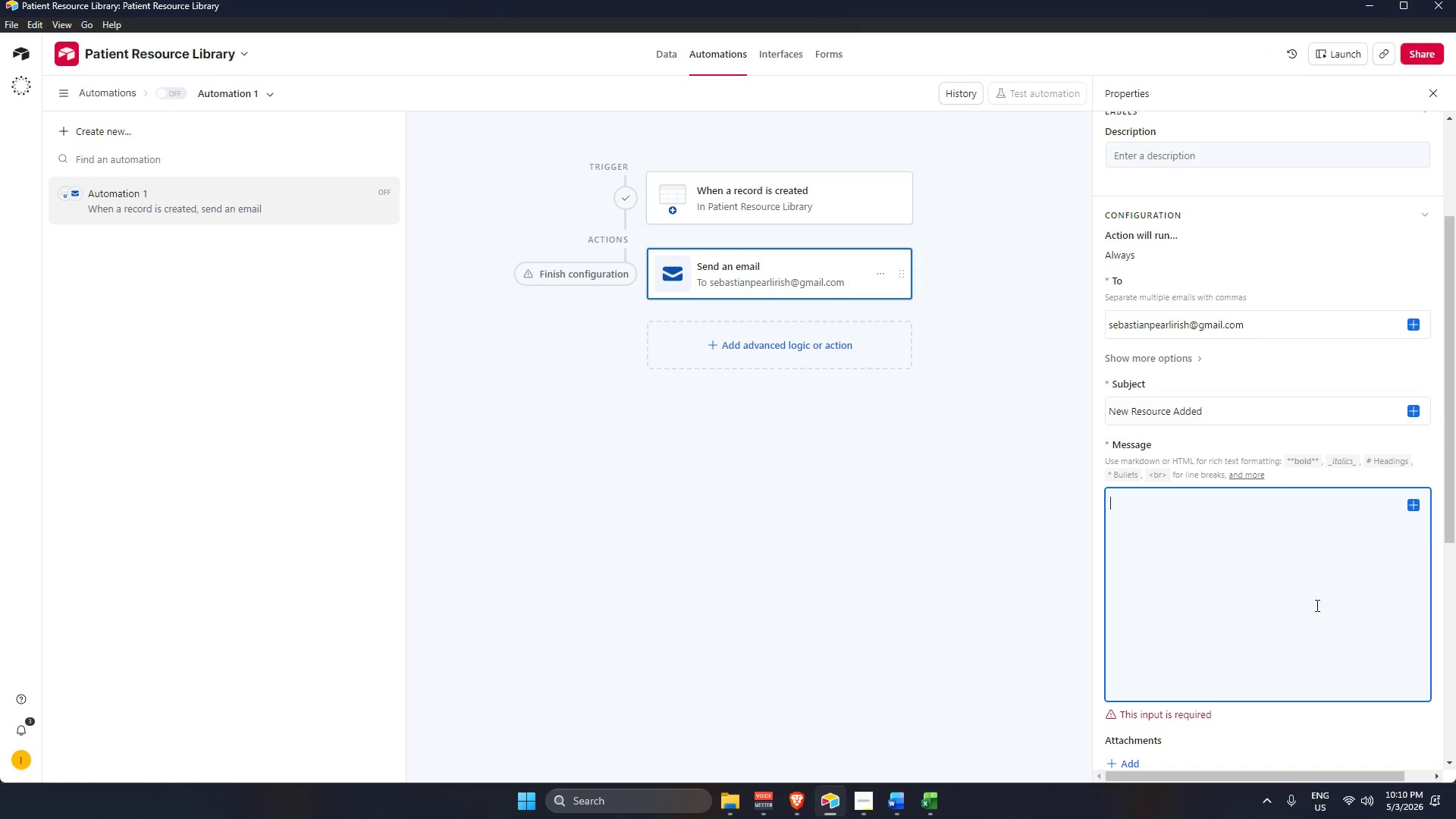 
type(New Re)
key(Backspace)
key(Backspace)
type(resource added and penin)
key(Backspace)
key(Backspace)
type(ding review.)
 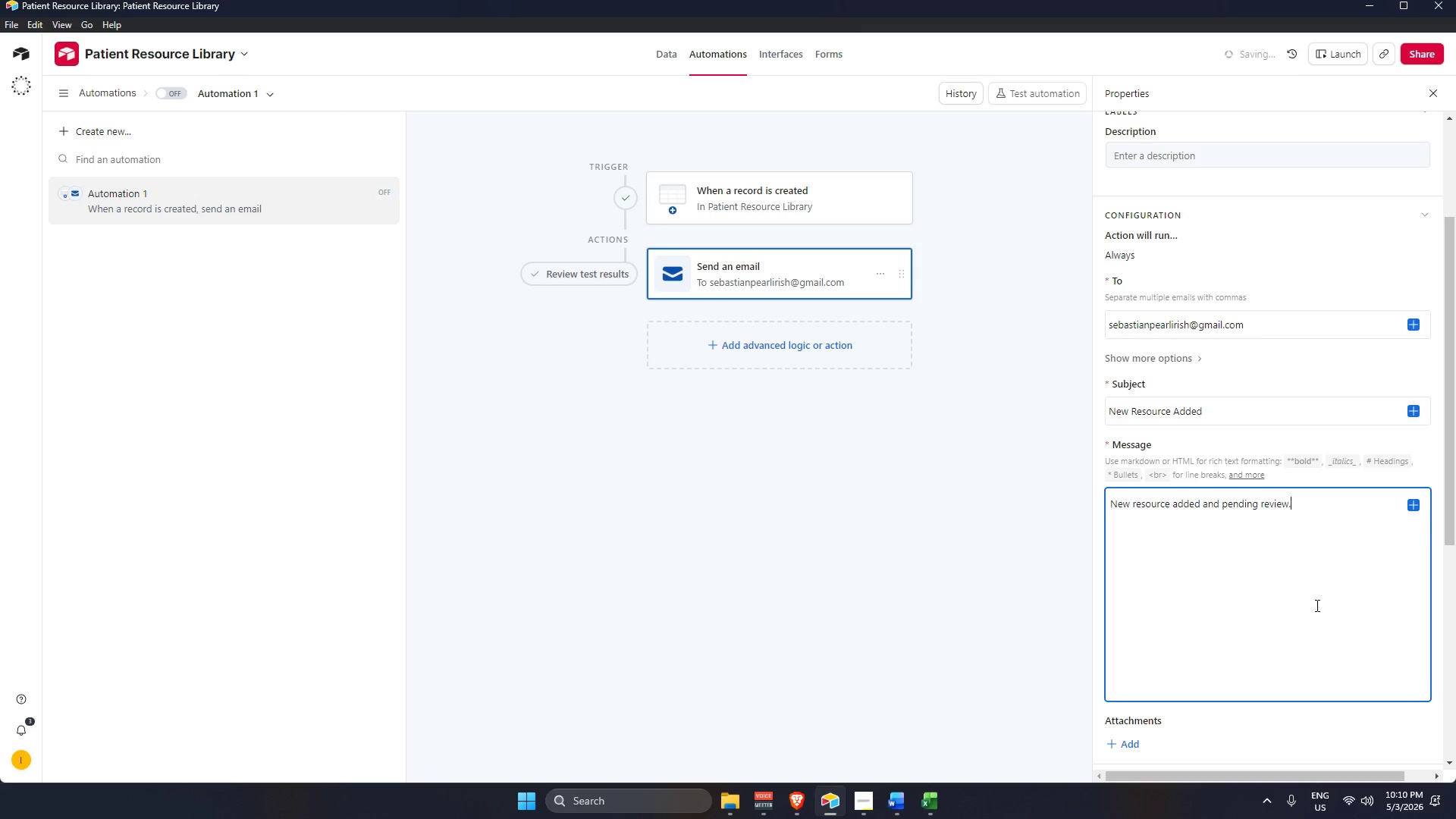 
scroll: coordinate [1284, 590], scroll_direction: down, amount: 3.0
 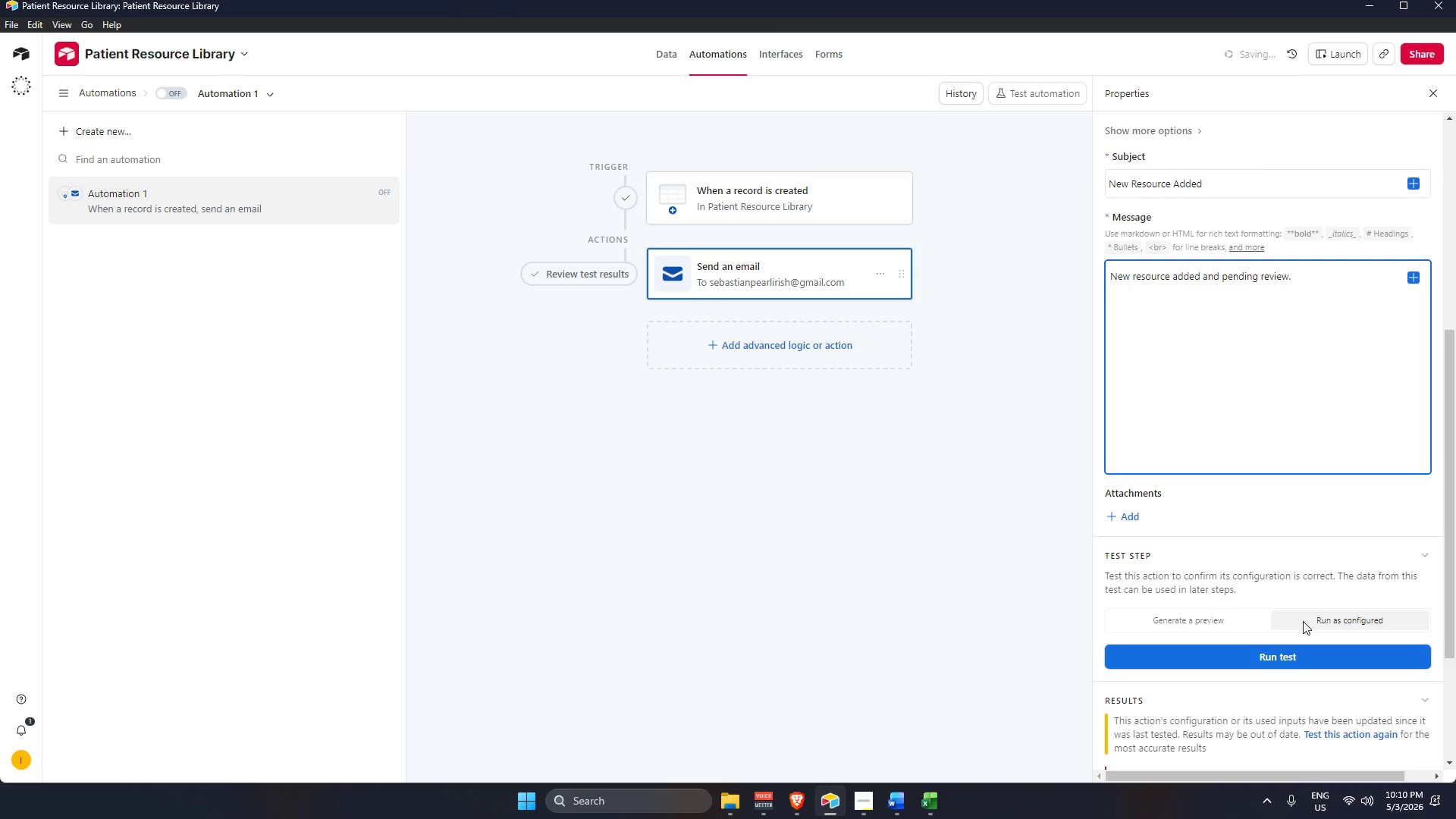 
left_click([1289, 653])
 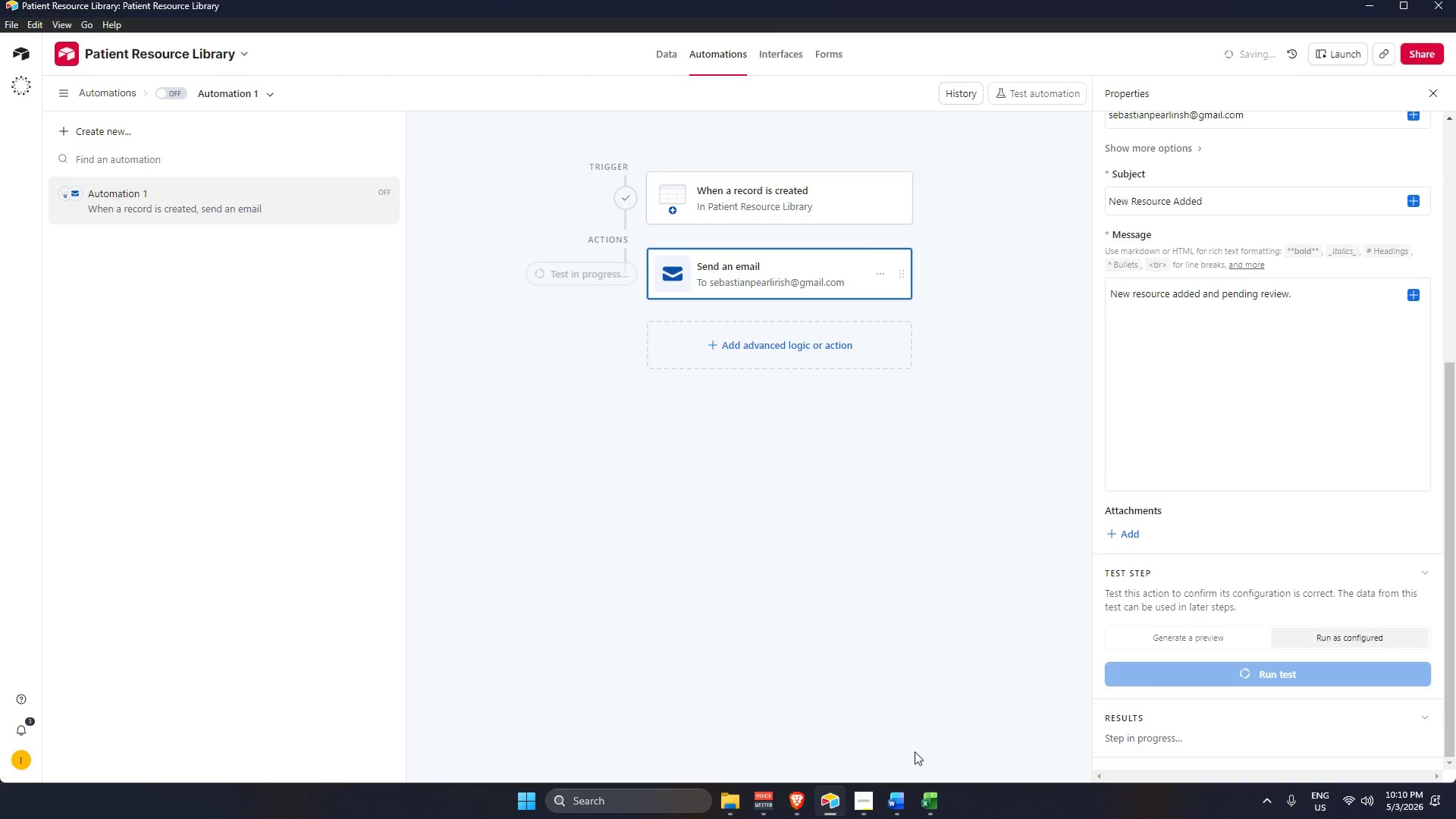 
mouse_move([799, 807])